 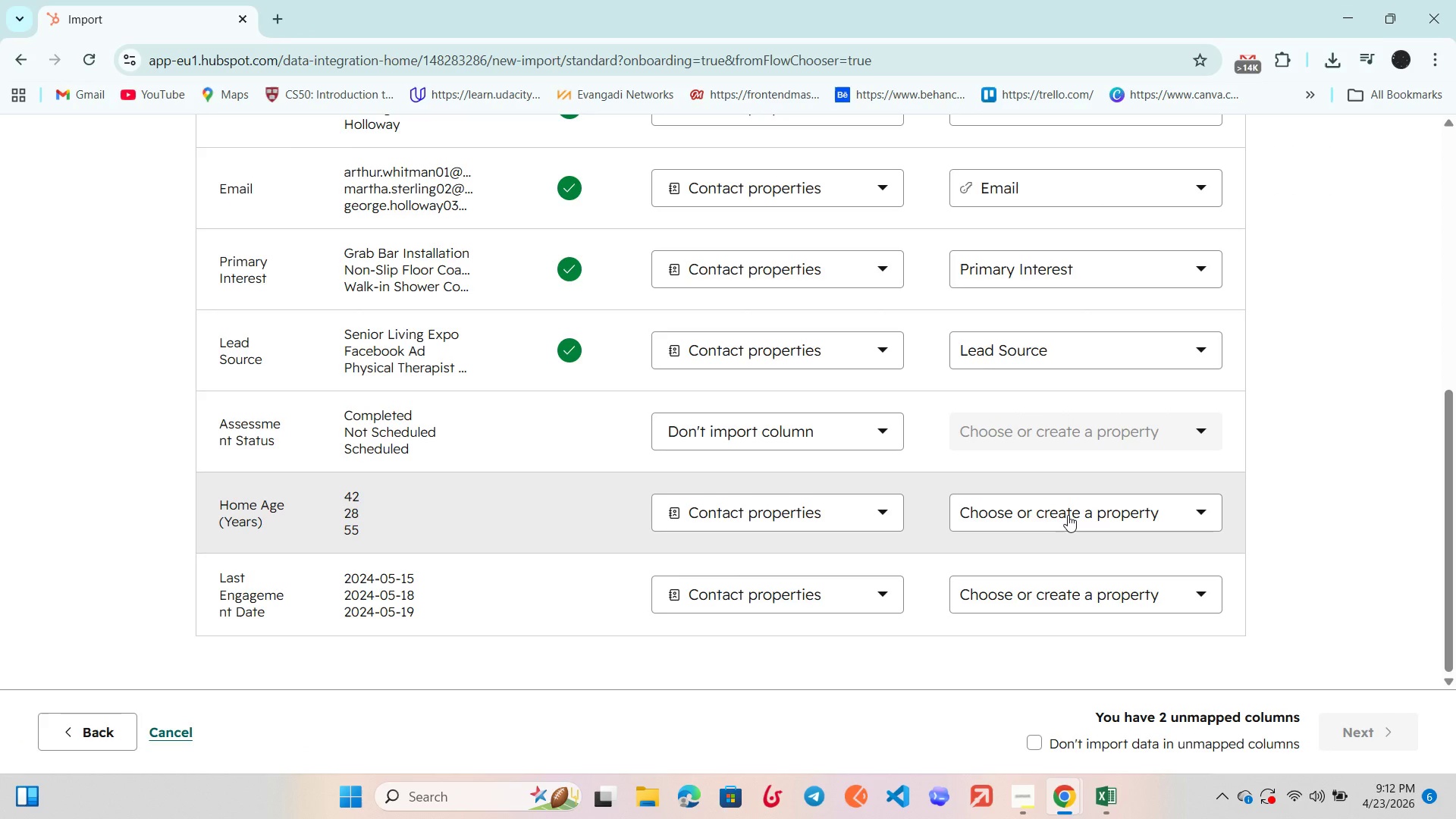 
left_click([1068, 515])
 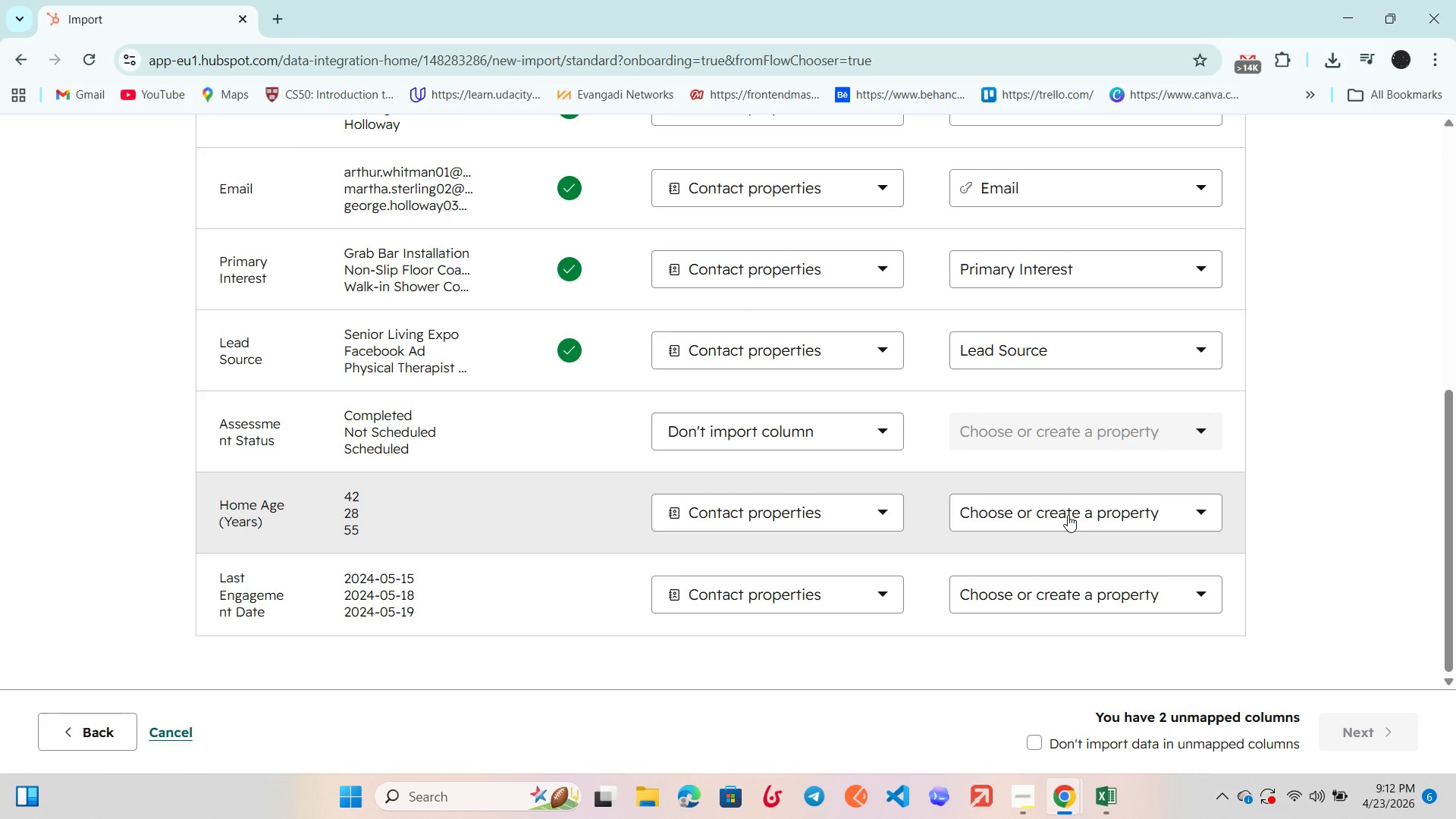 
left_click([1068, 515])
 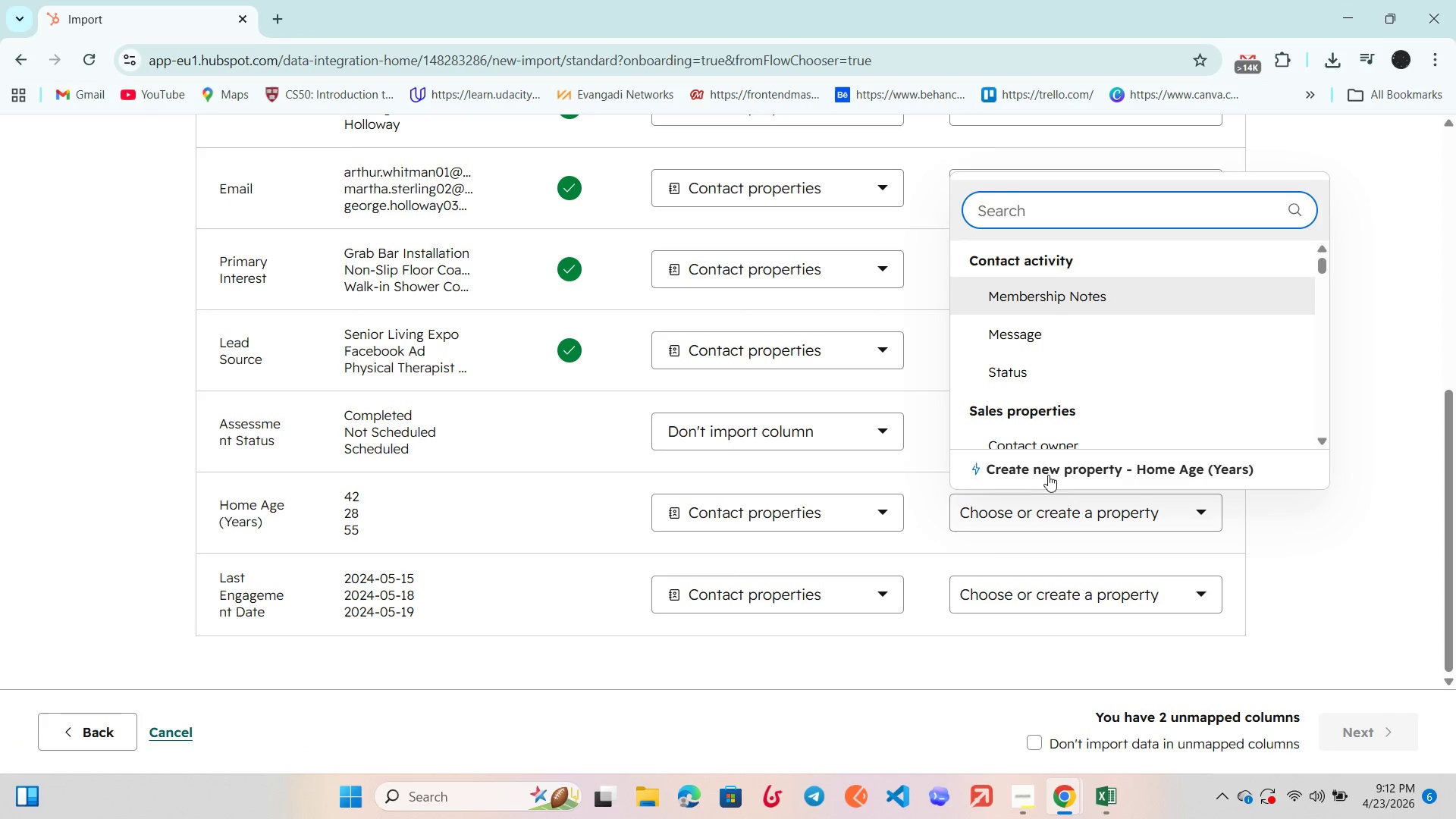 
left_click([1054, 466])
 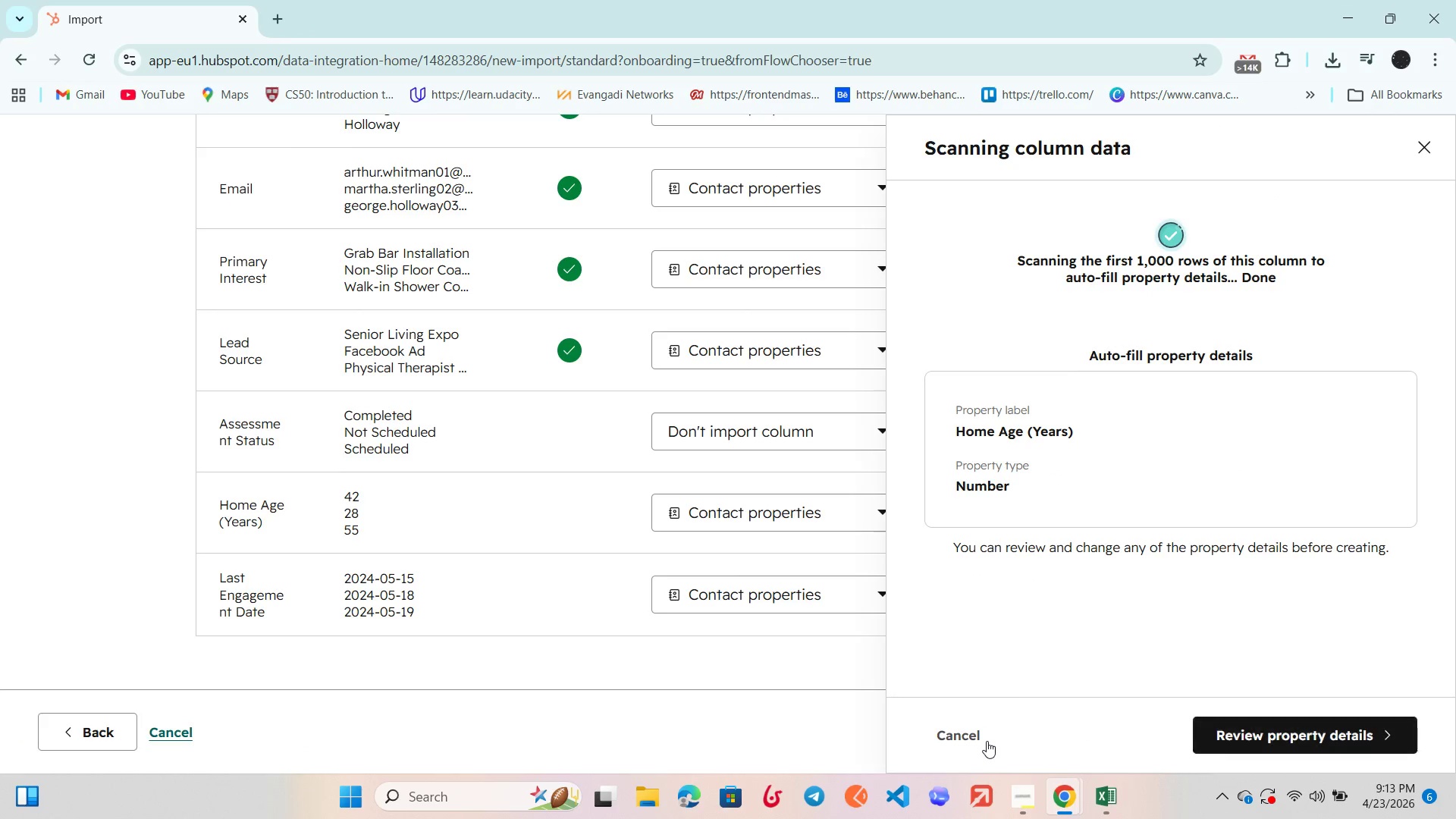 
left_click_drag(start_coordinate=[1279, 736], to_coordinate=[1270, 748])
 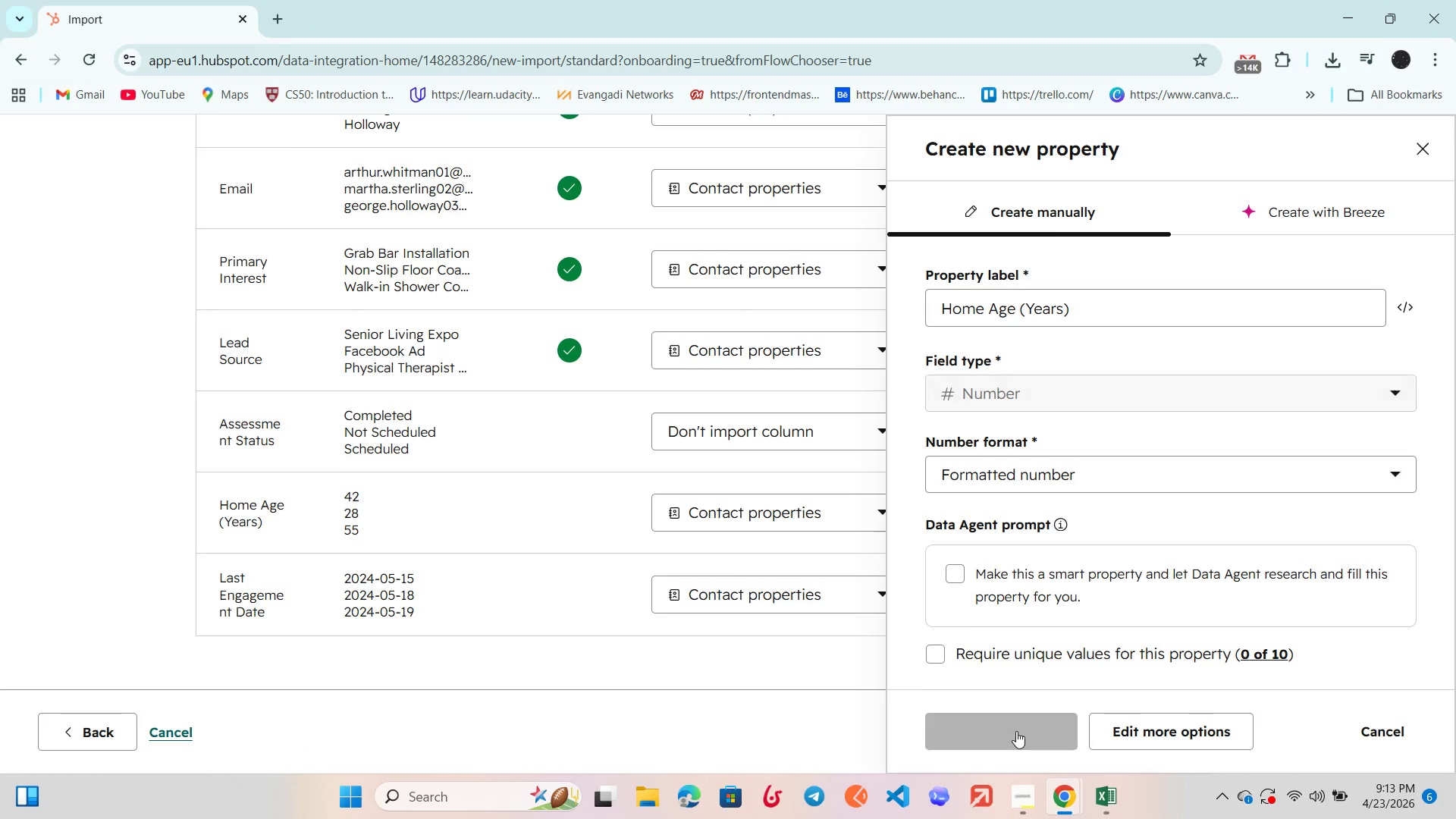 
left_click([1014, 734])
 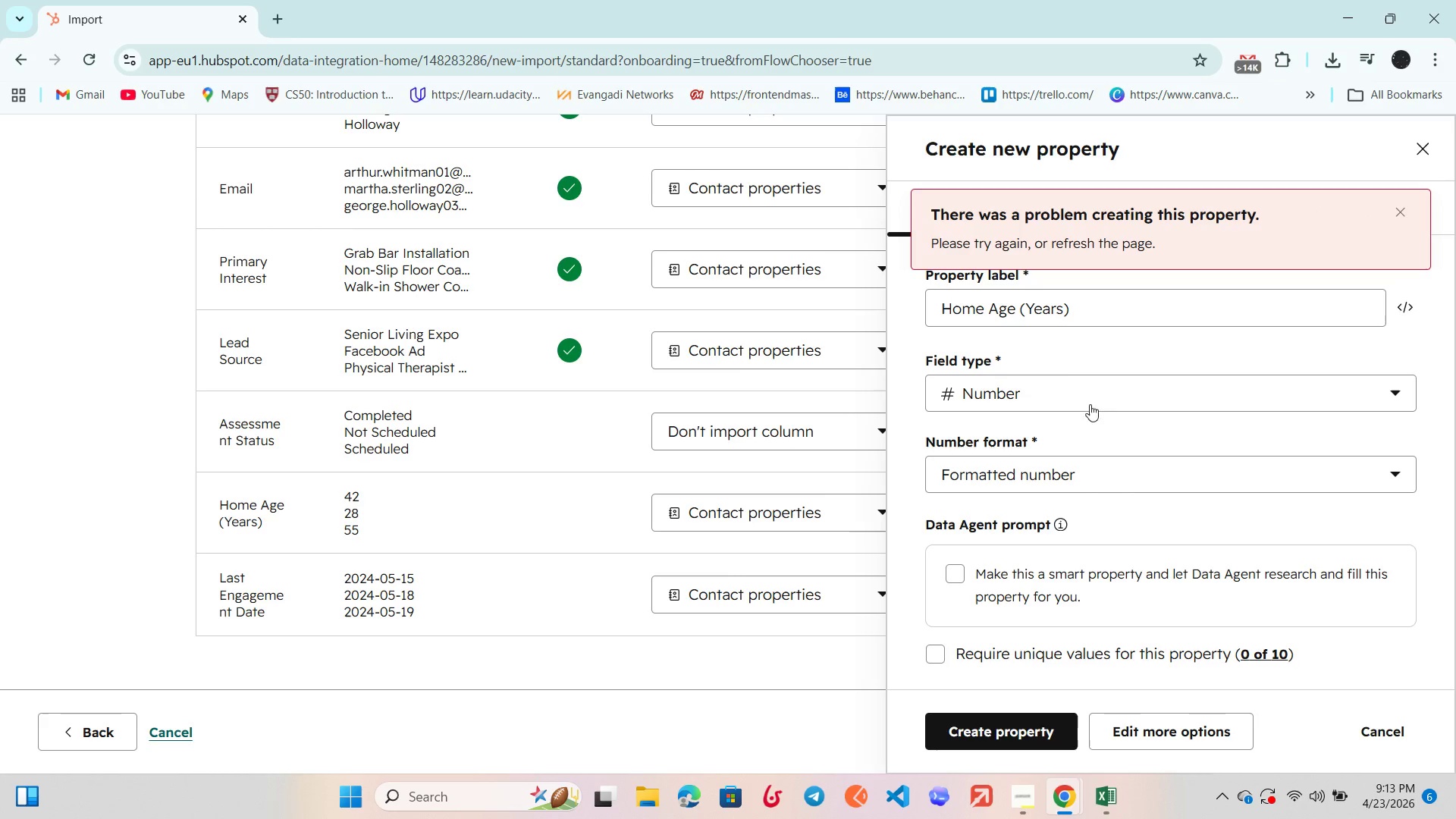 
left_click([1144, 484])
 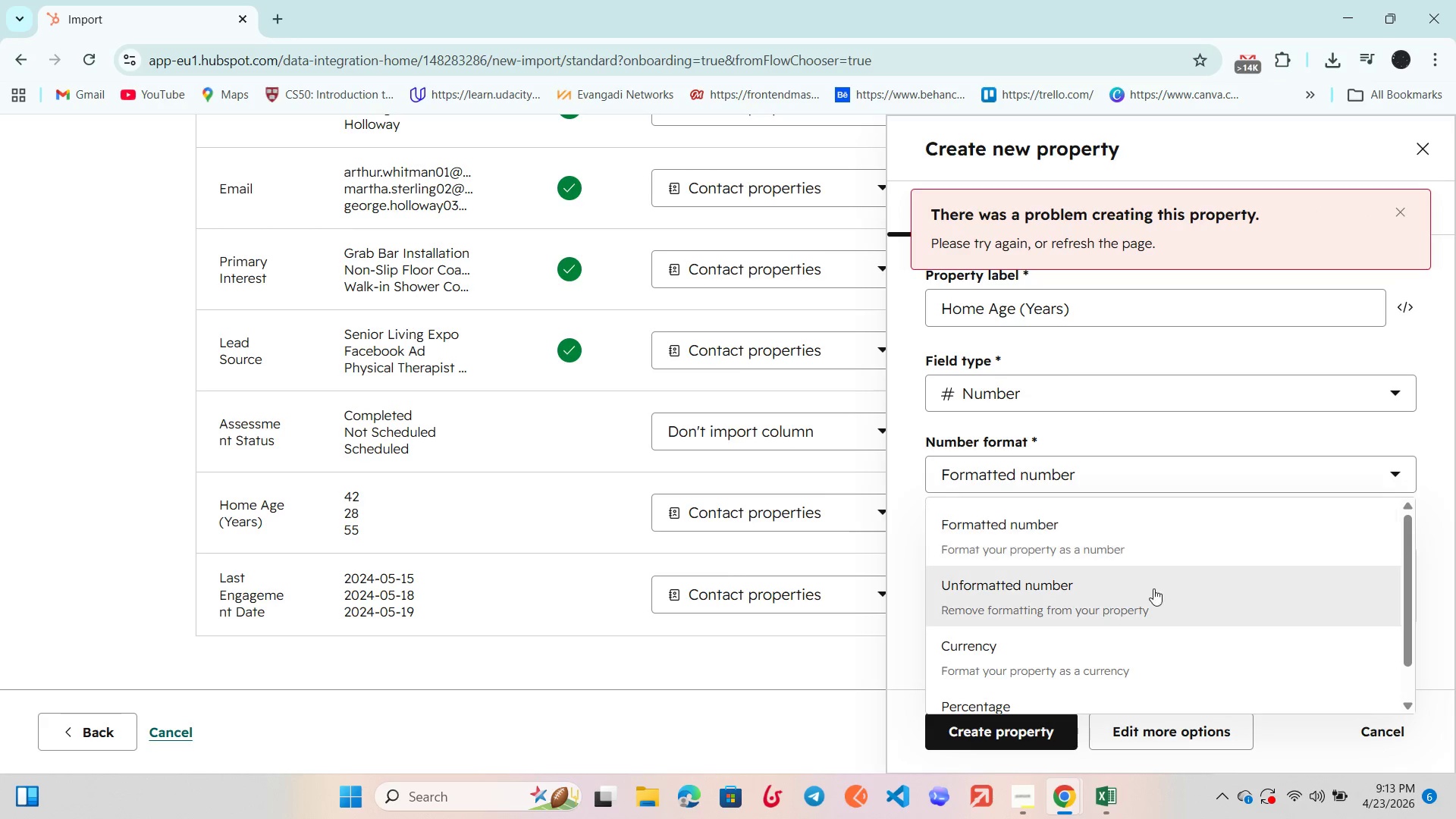 
scroll: coordinate [1156, 605], scroll_direction: down, amount: 4.0
 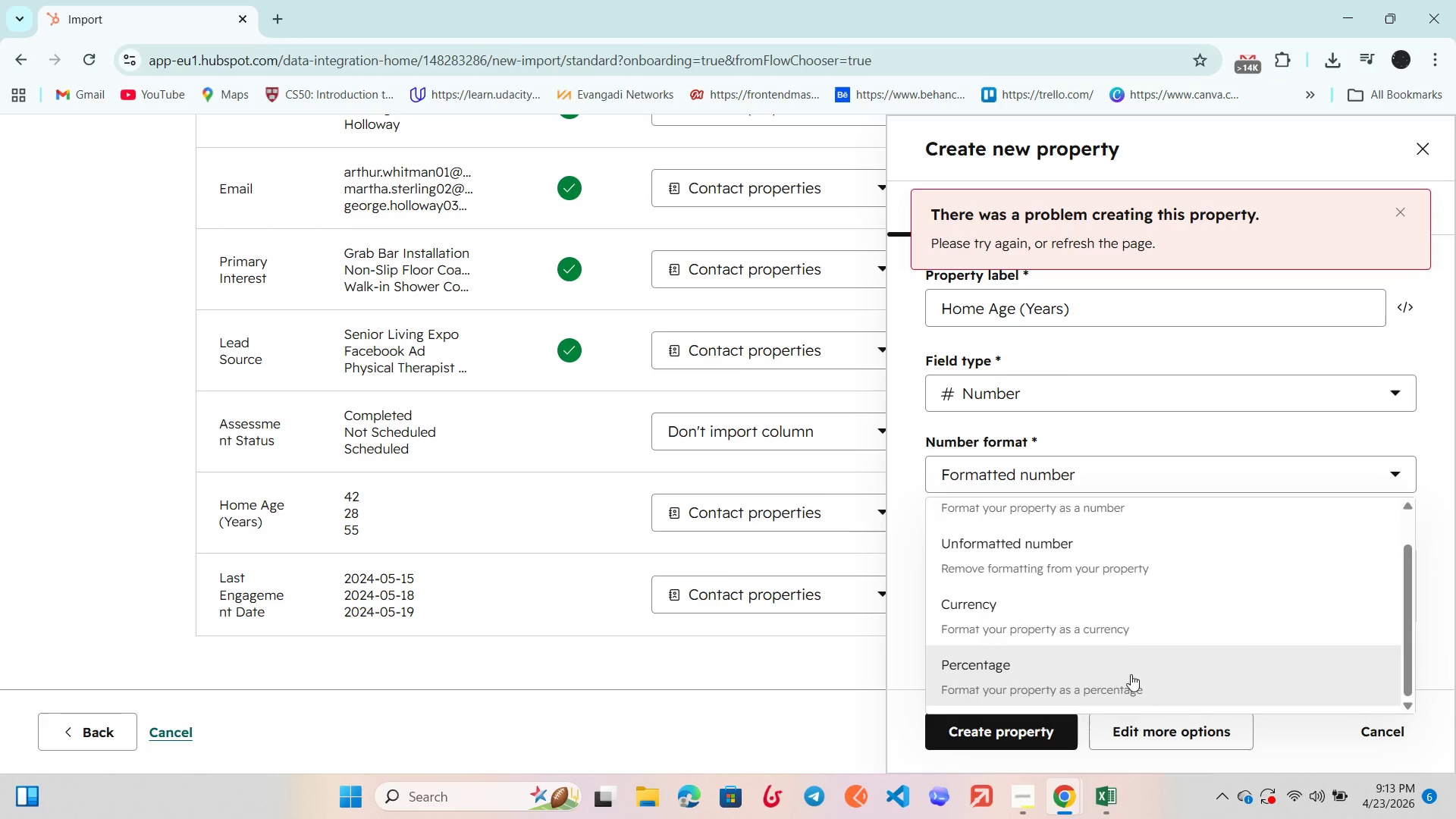 
left_click([1131, 674])
 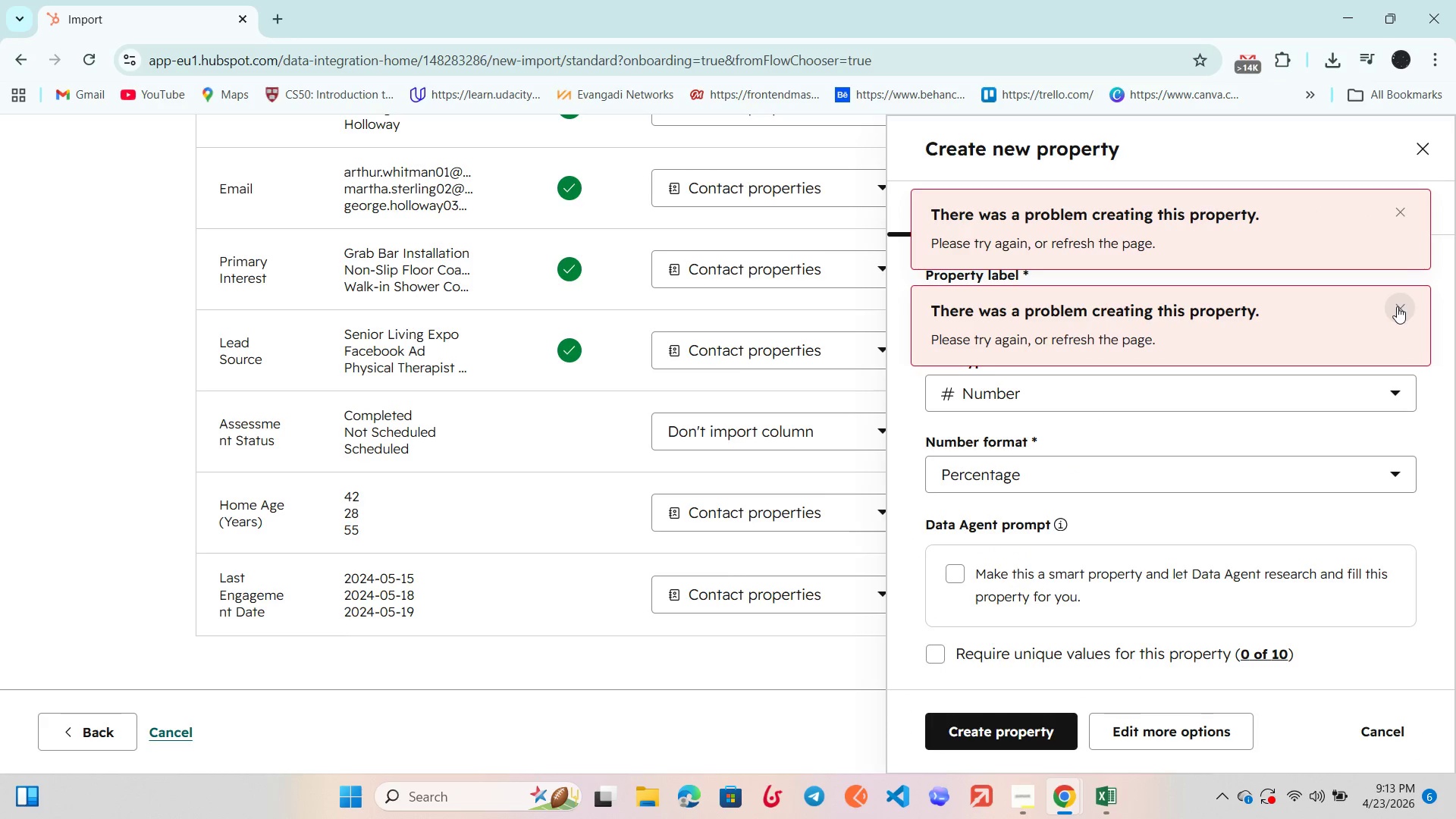 
left_click([1120, 473])
 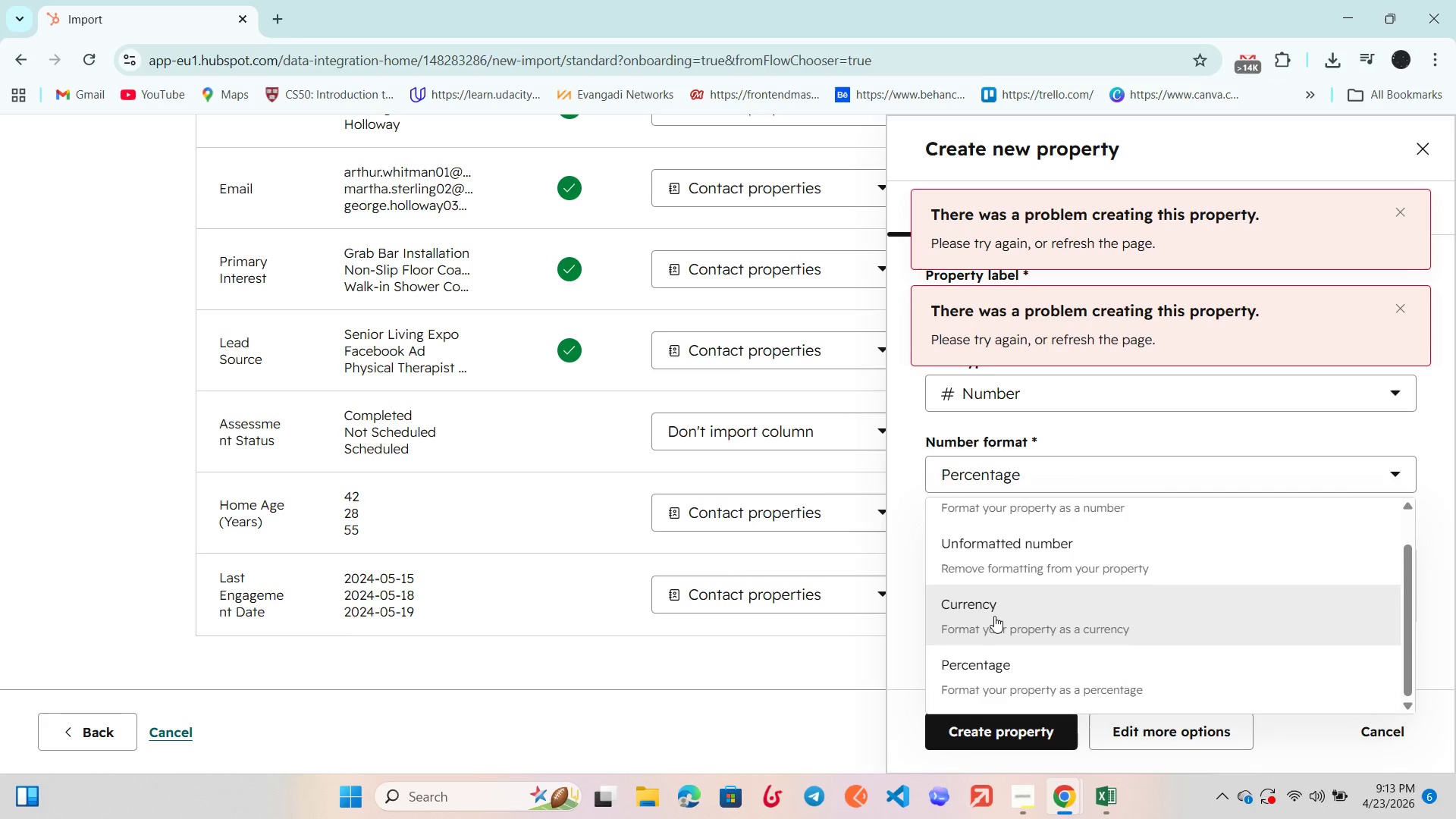 
scroll: coordinate [999, 612], scroll_direction: up, amount: 4.0
 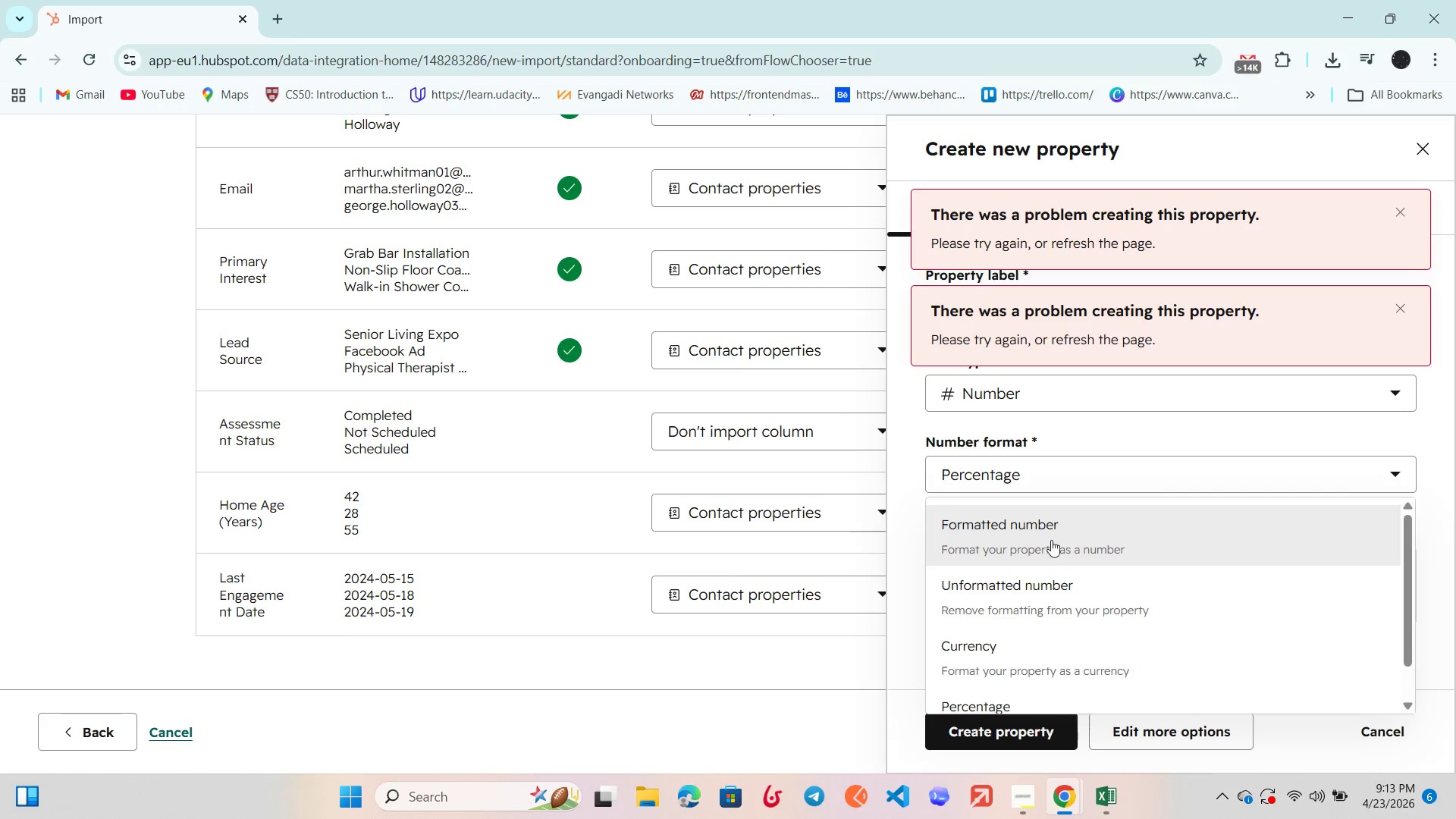 
left_click([1057, 532])
 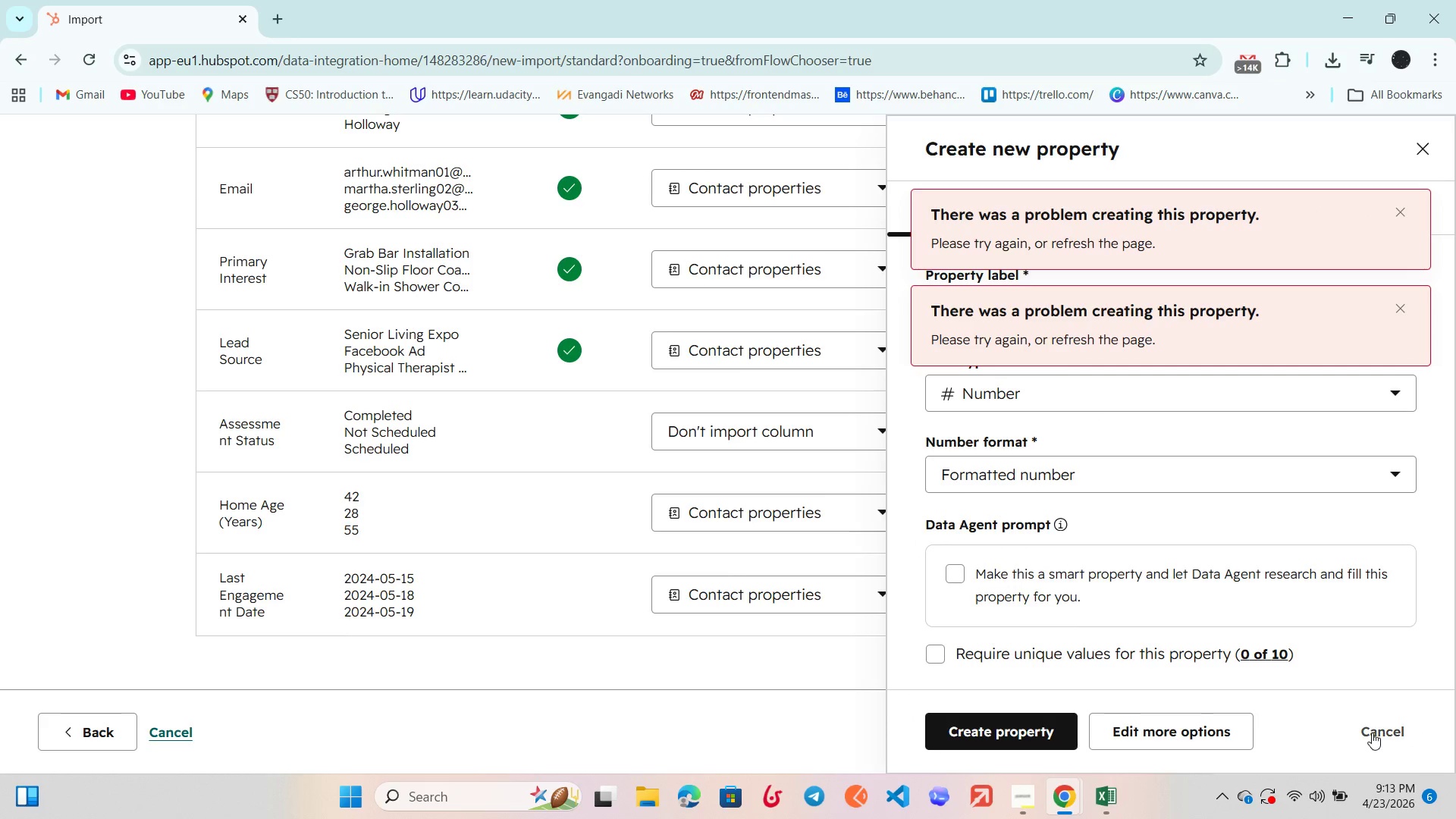 
left_click([1373, 730])
 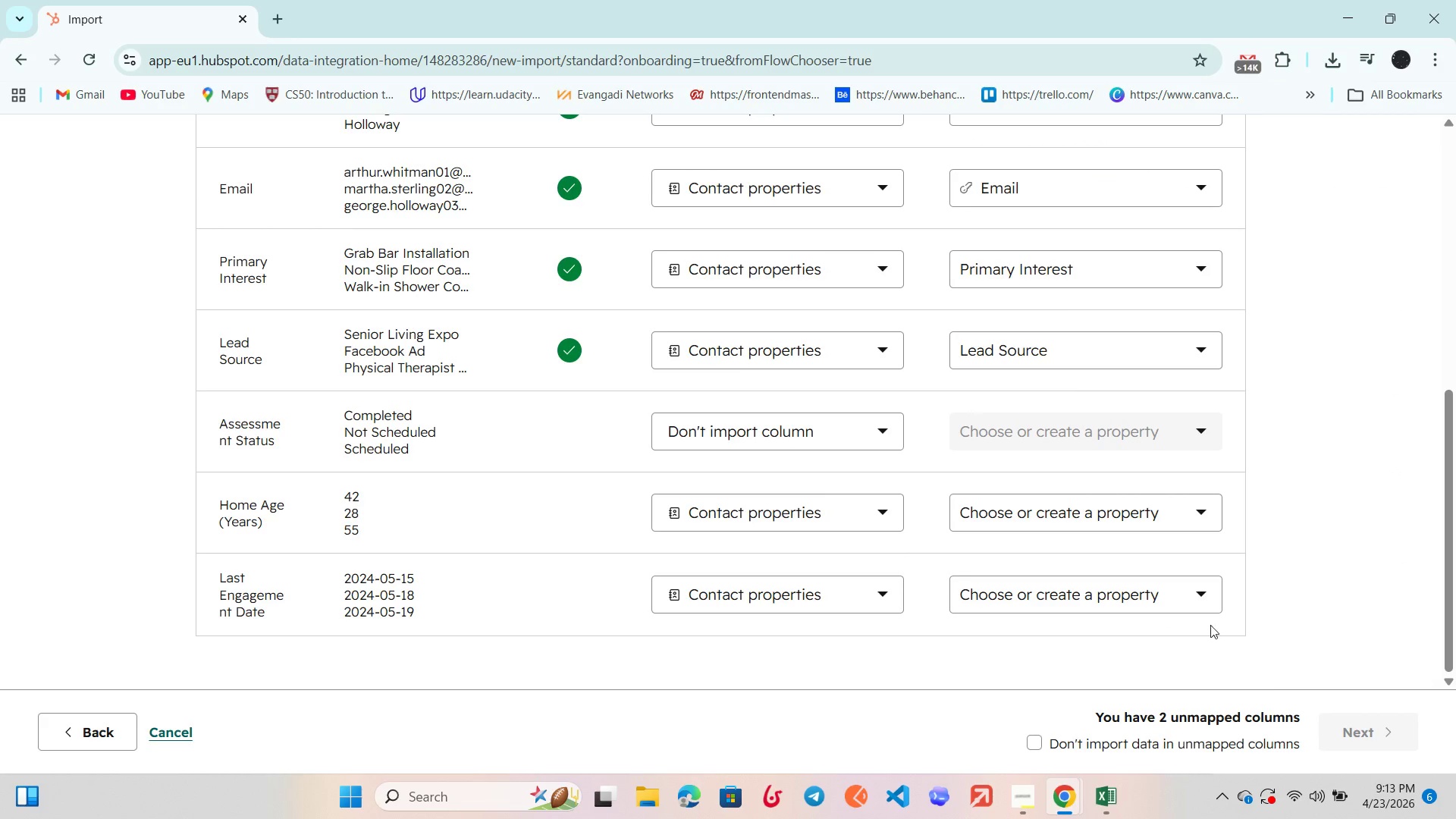 
scroll: coordinate [1207, 607], scroll_direction: down, amount: 2.0
 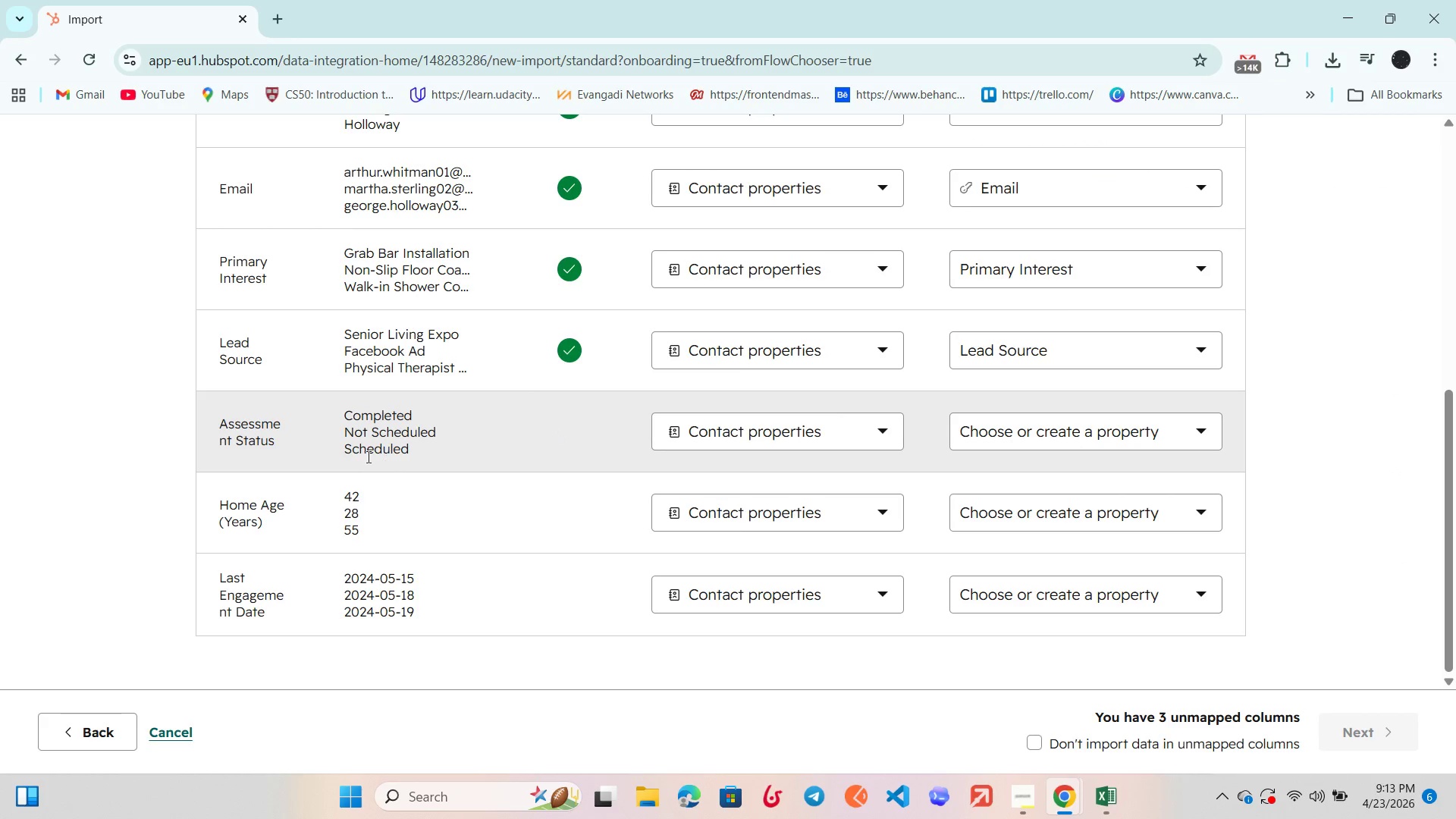 
wait(5.37)
 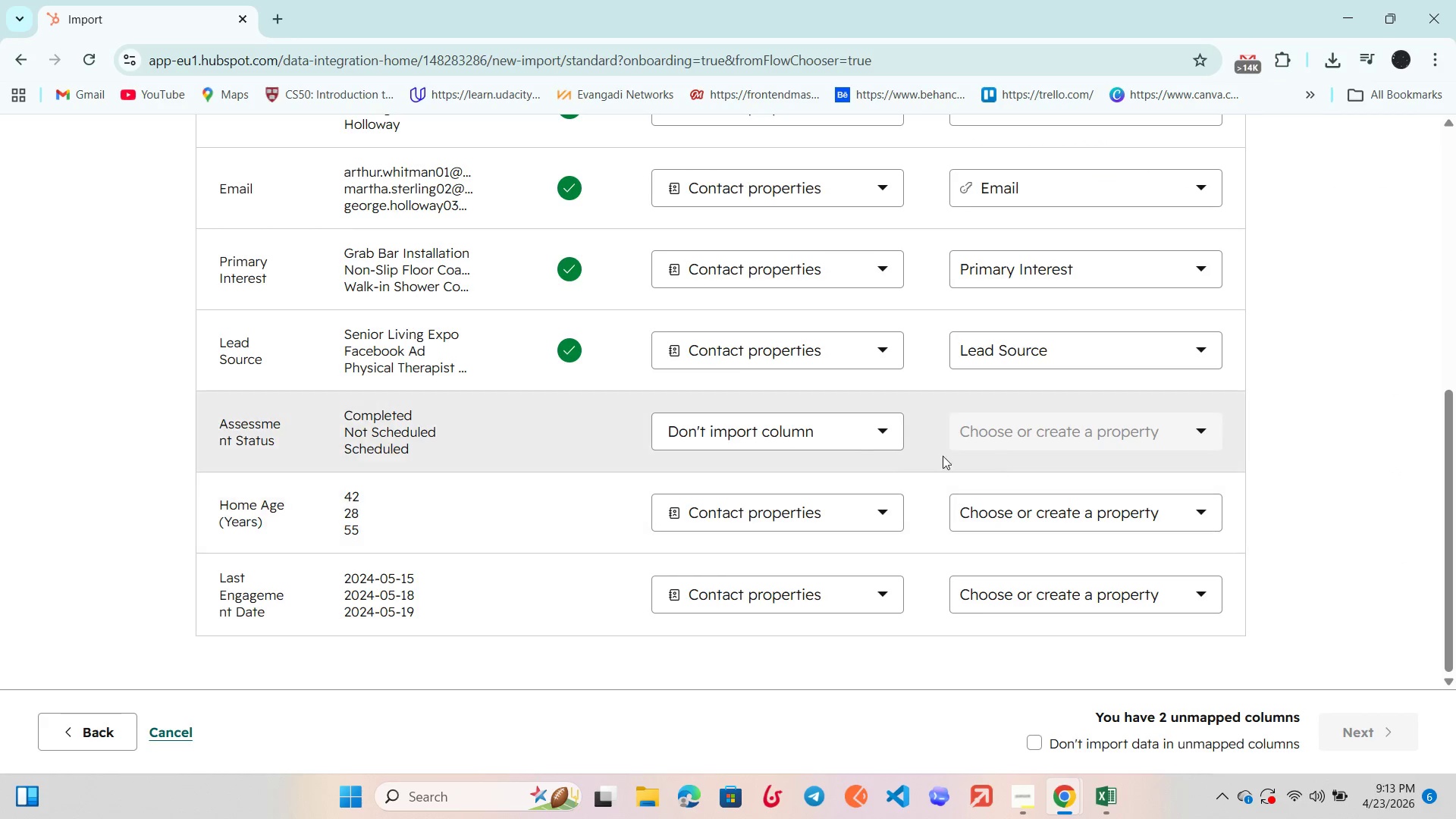 
left_click([998, 438])
 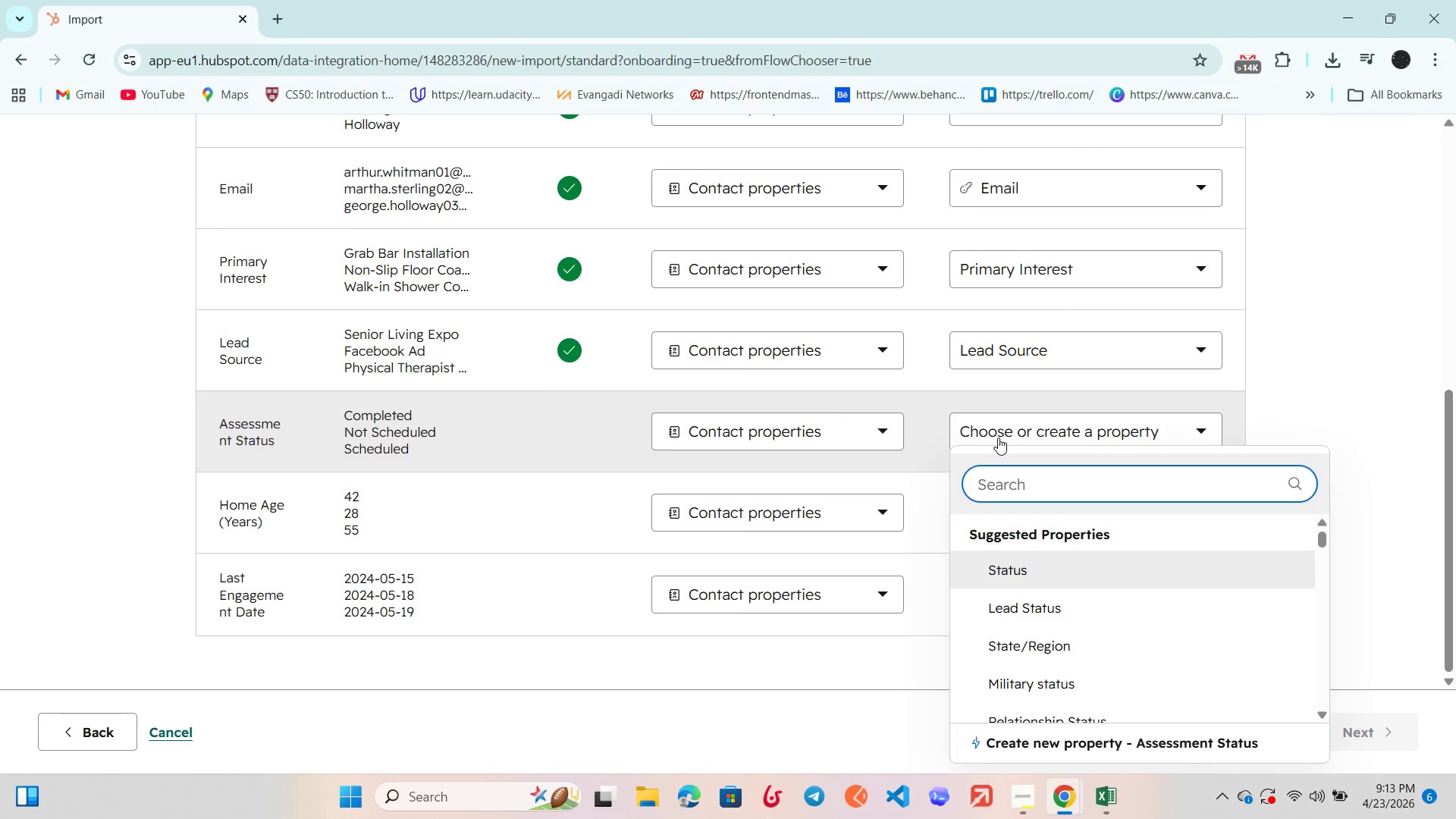 
left_click([998, 438])
 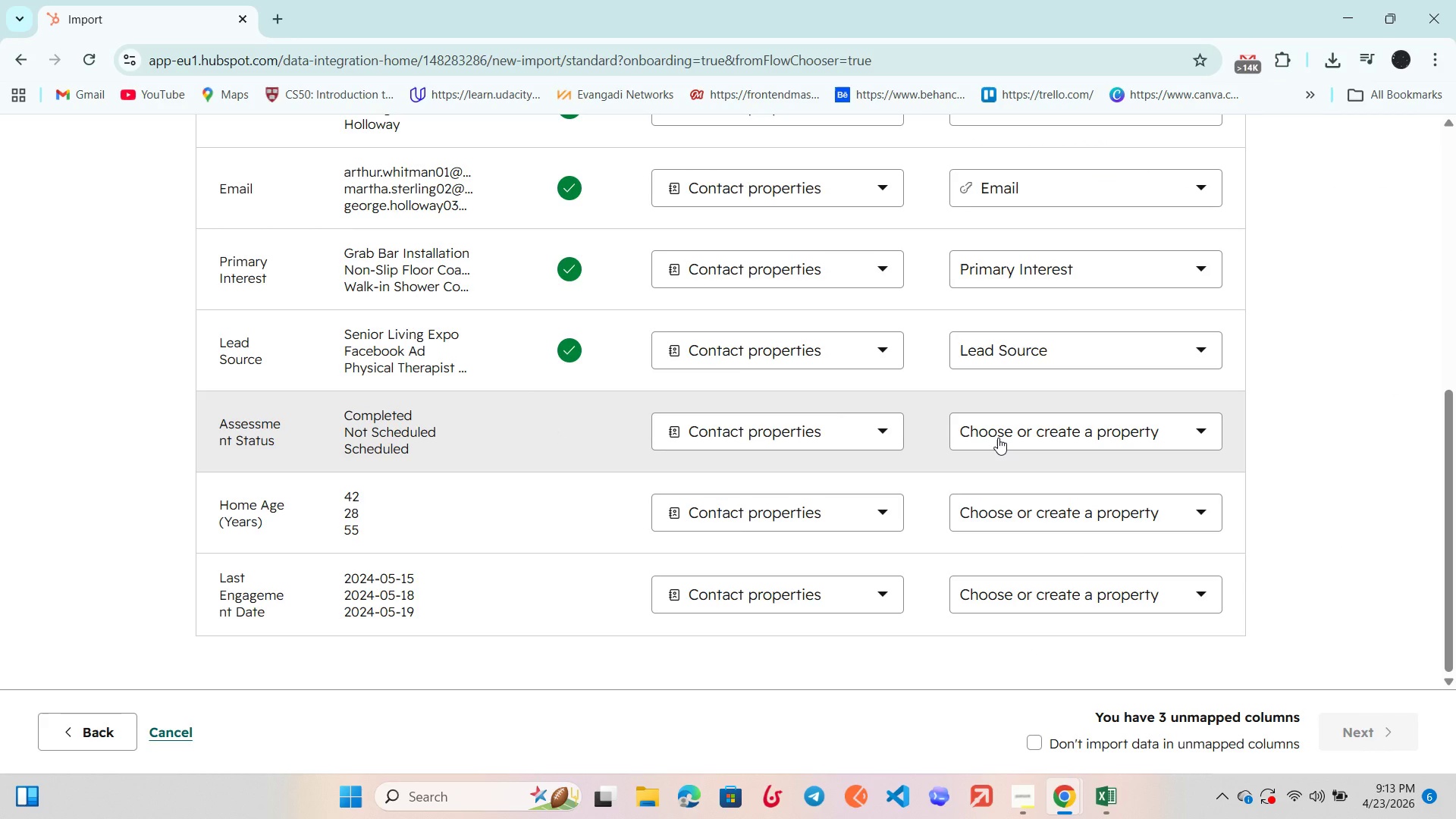 
left_click([998, 438])
 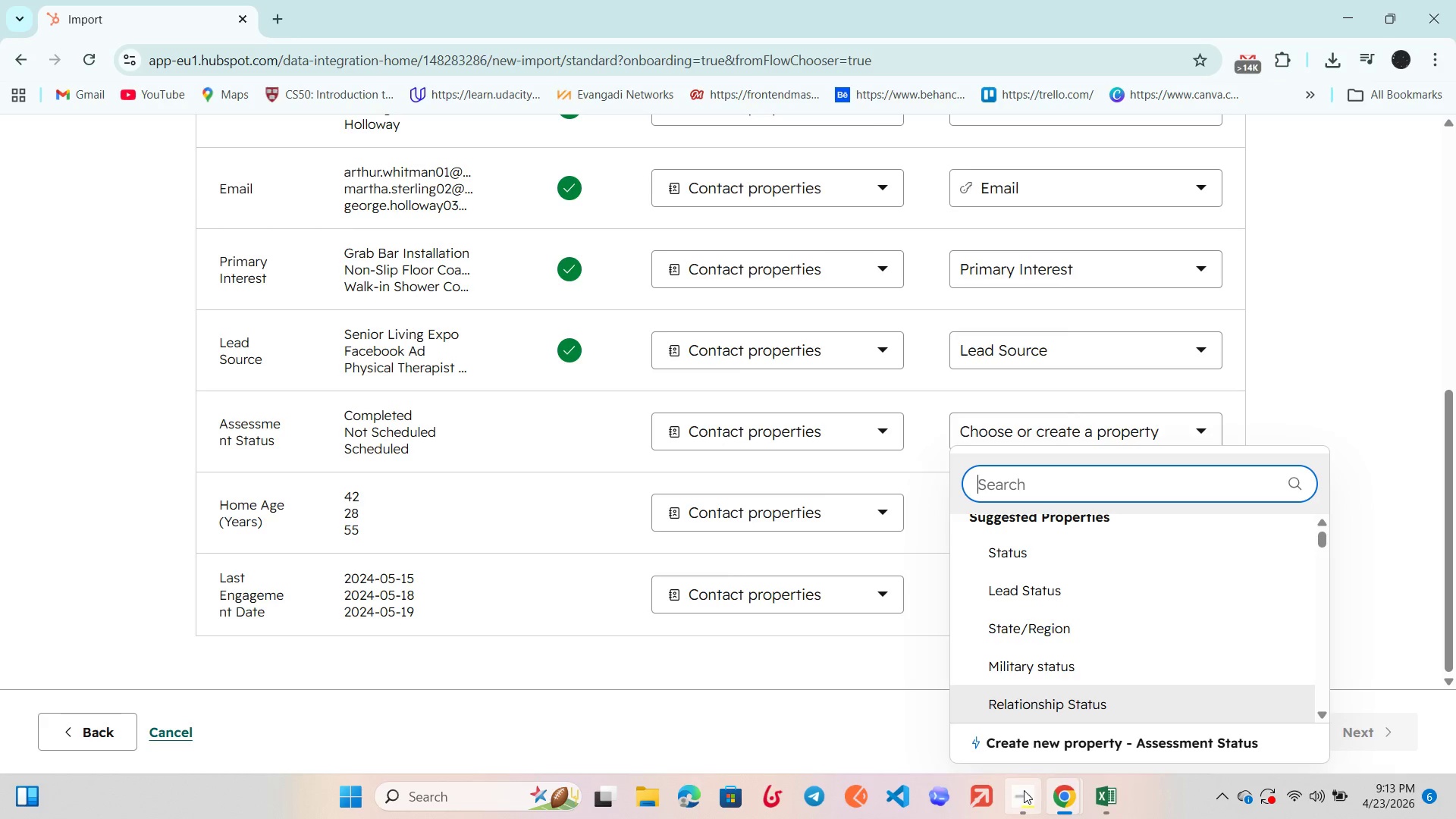 
left_click([1000, 673])